 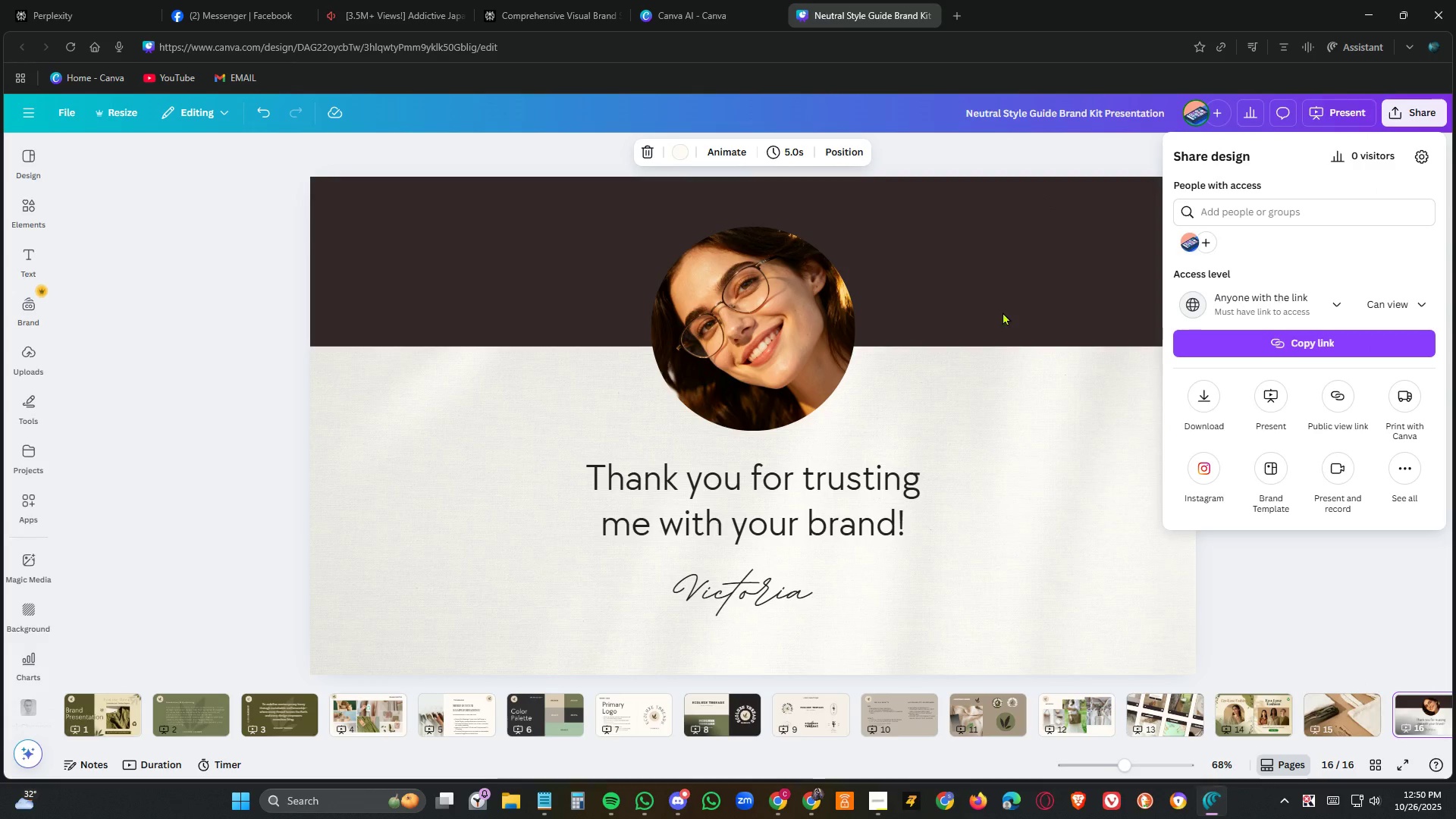 
left_click([1307, 578])
 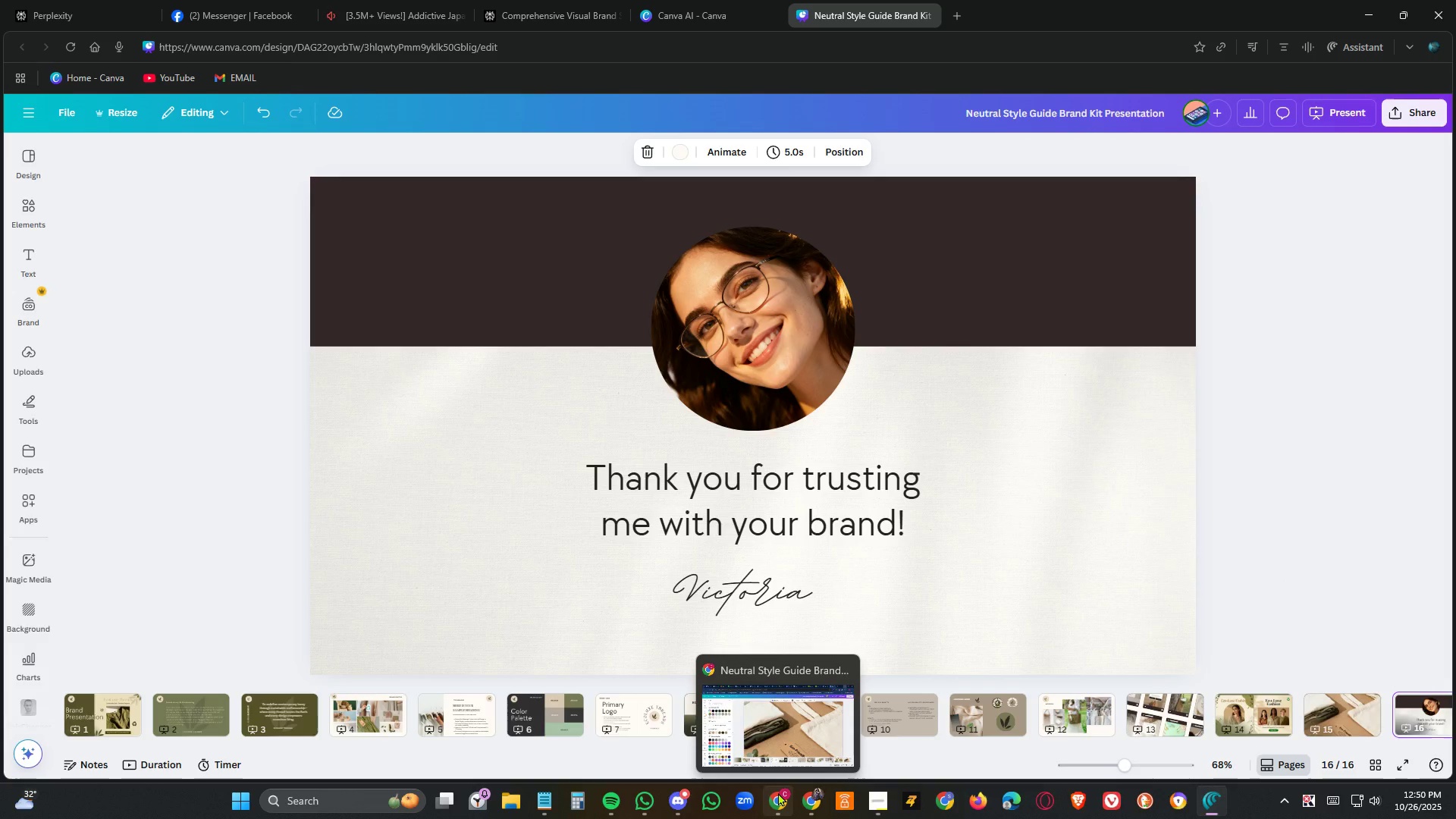 
wait(6.67)
 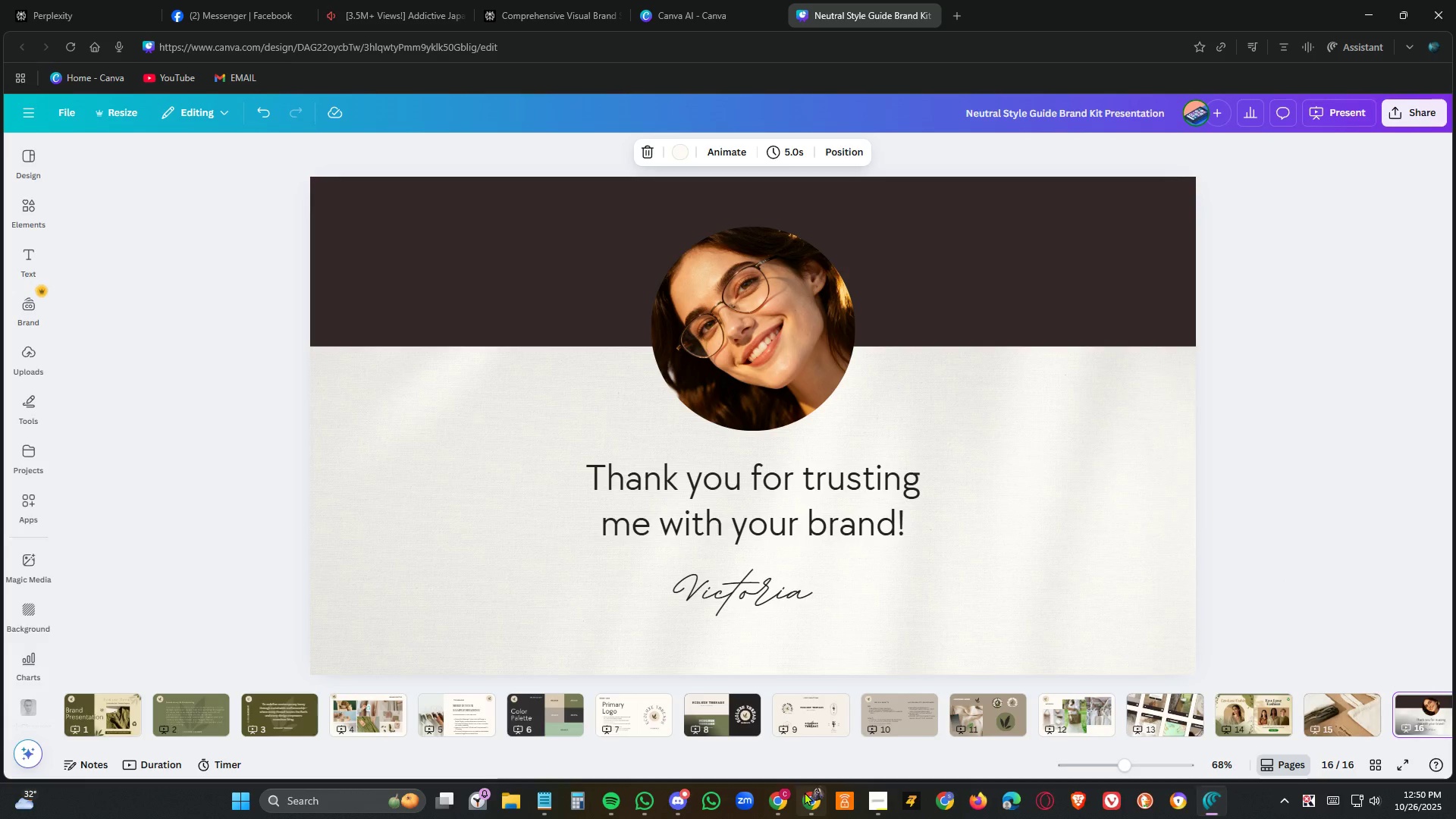 
left_click([1351, 350])
 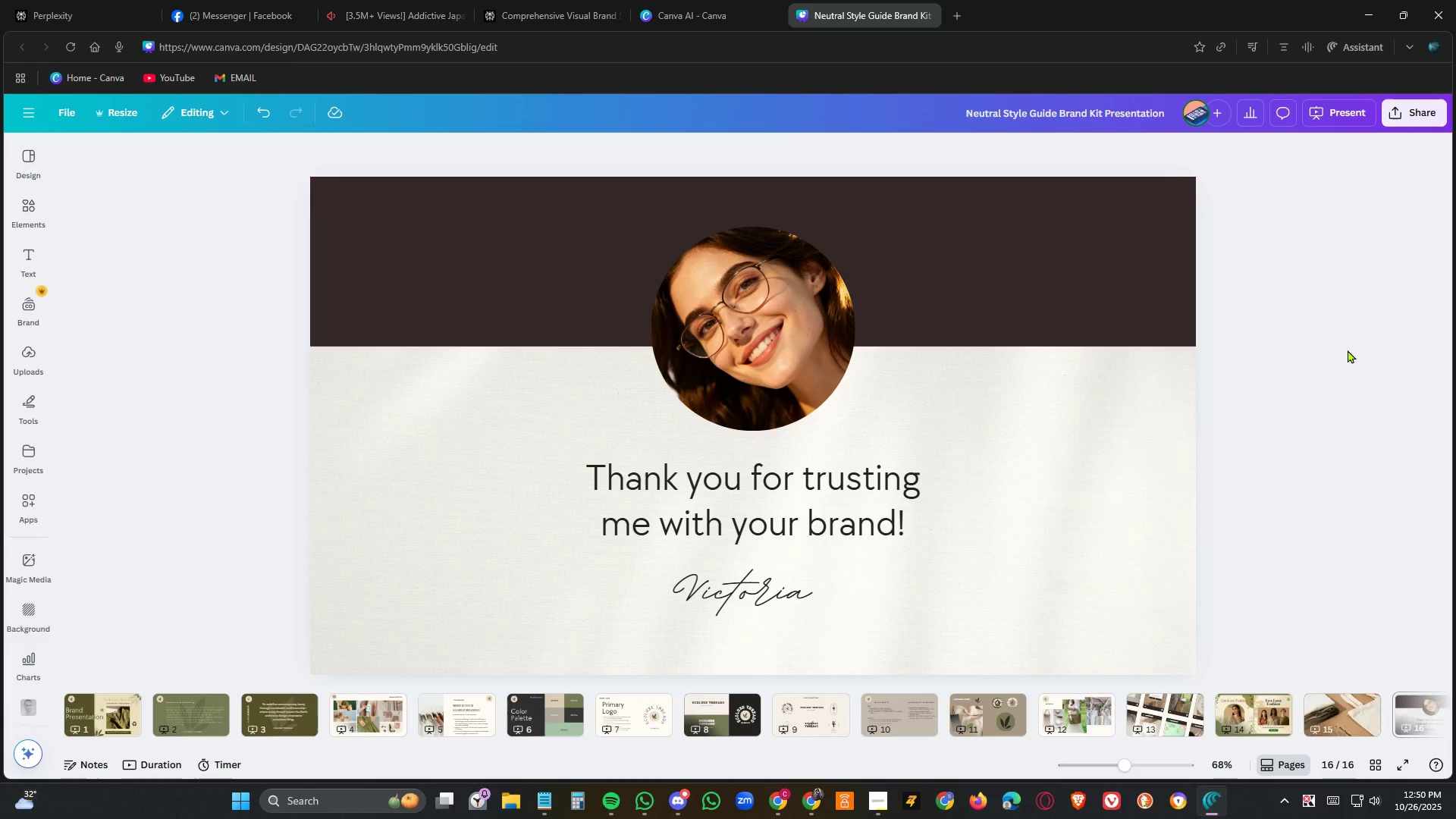 
key(ArrowLeft)
 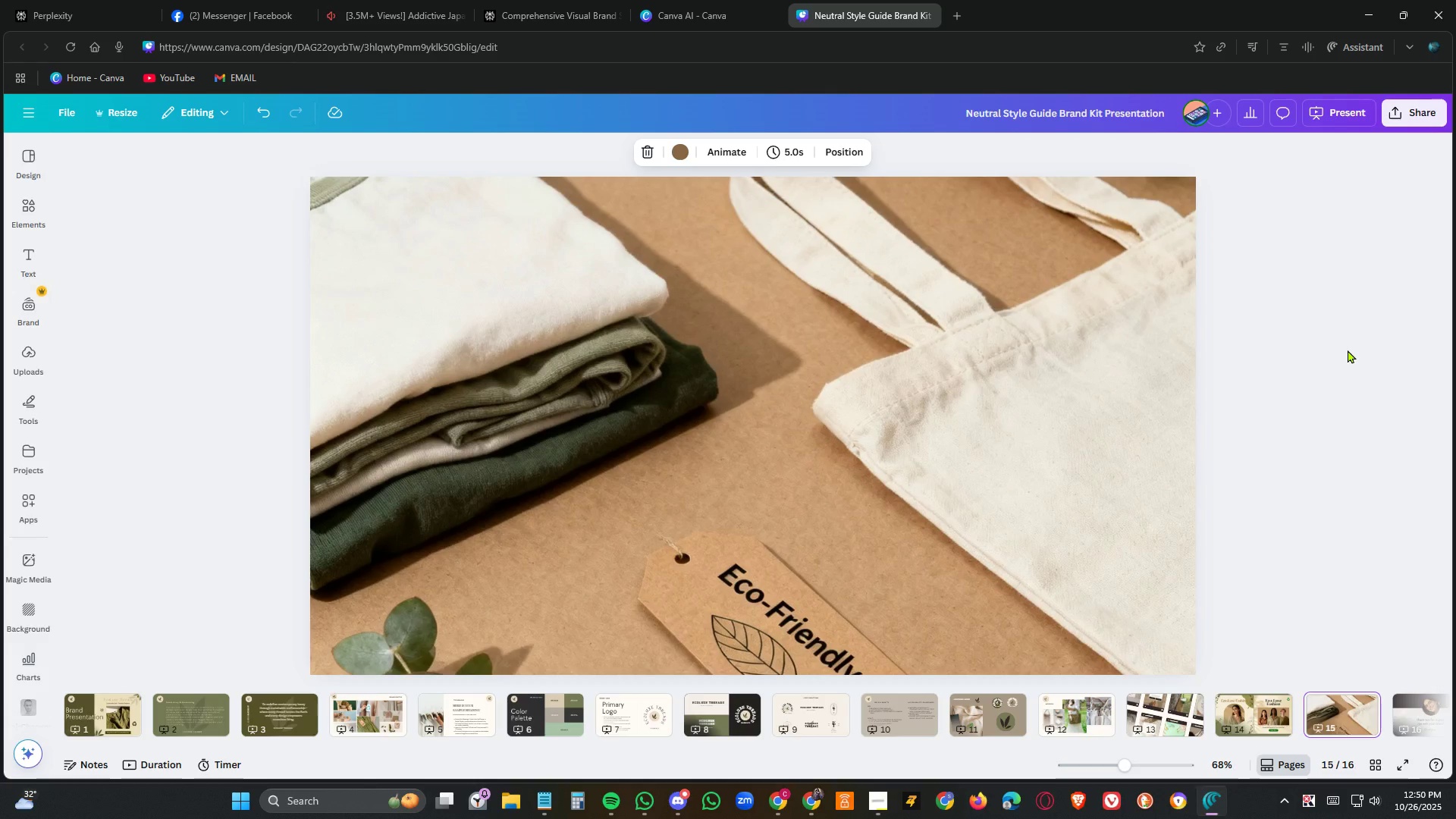 
key(ArrowLeft)
 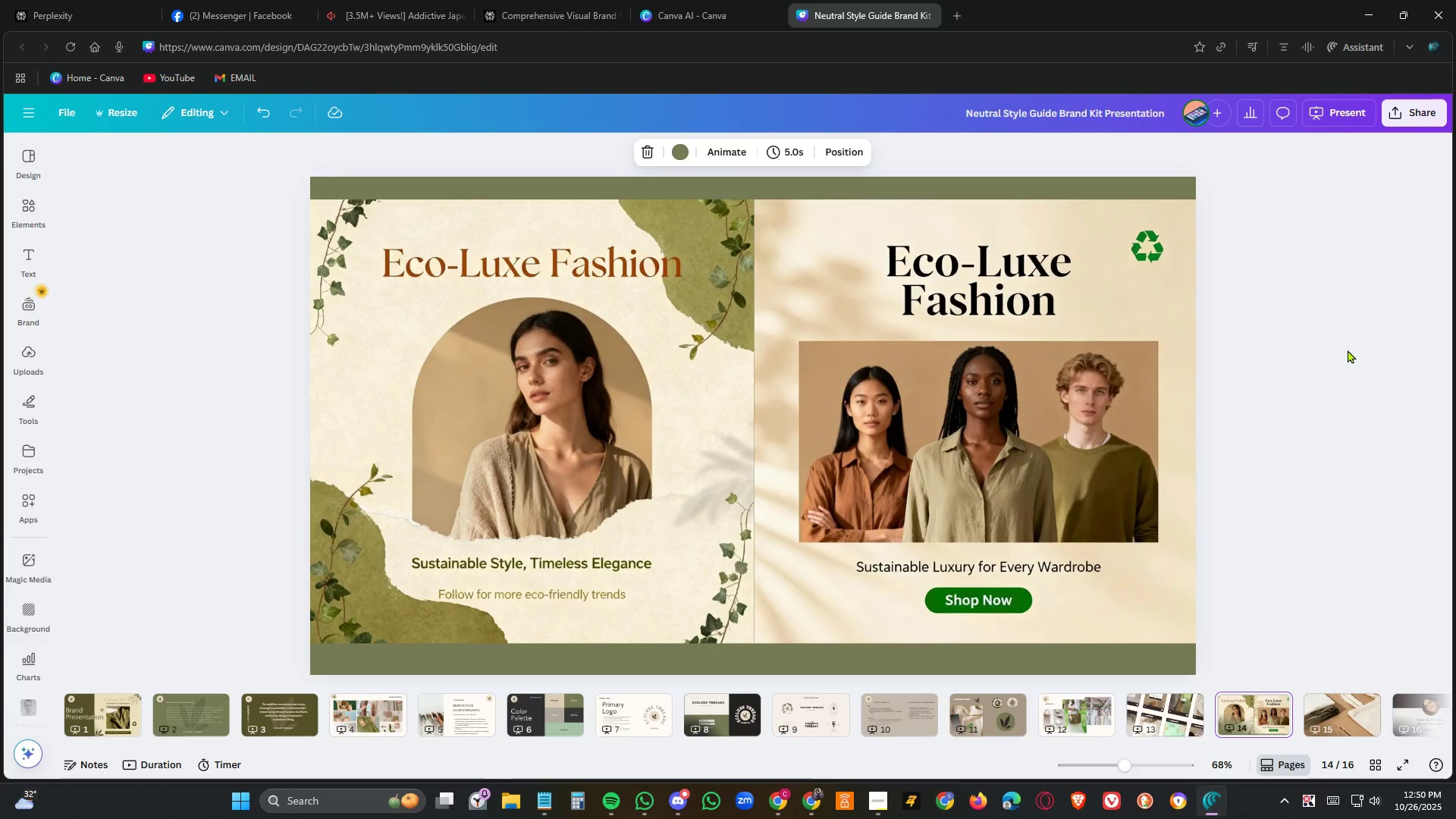 
key(ArrowLeft)
 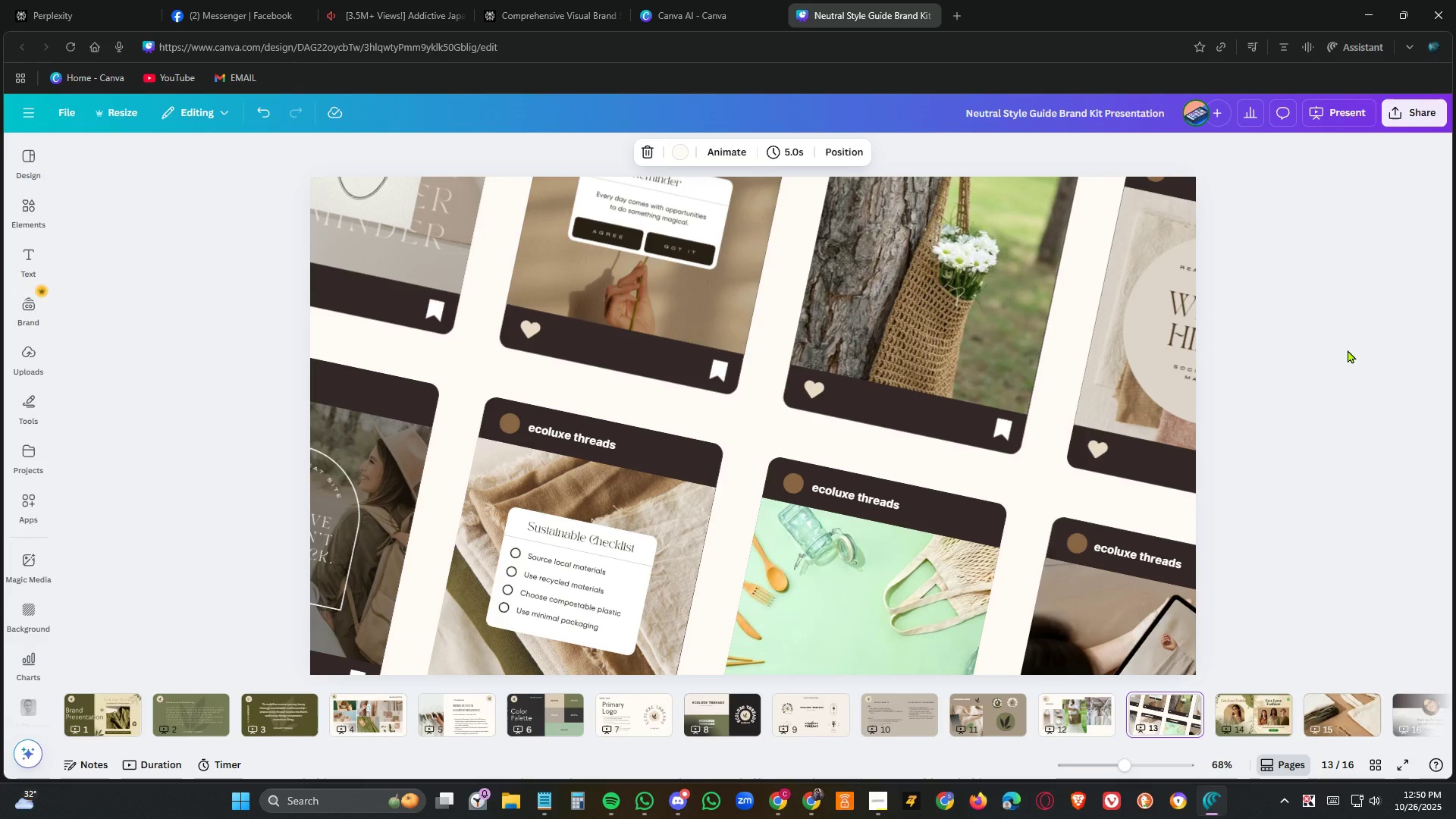 
key(ArrowLeft)
 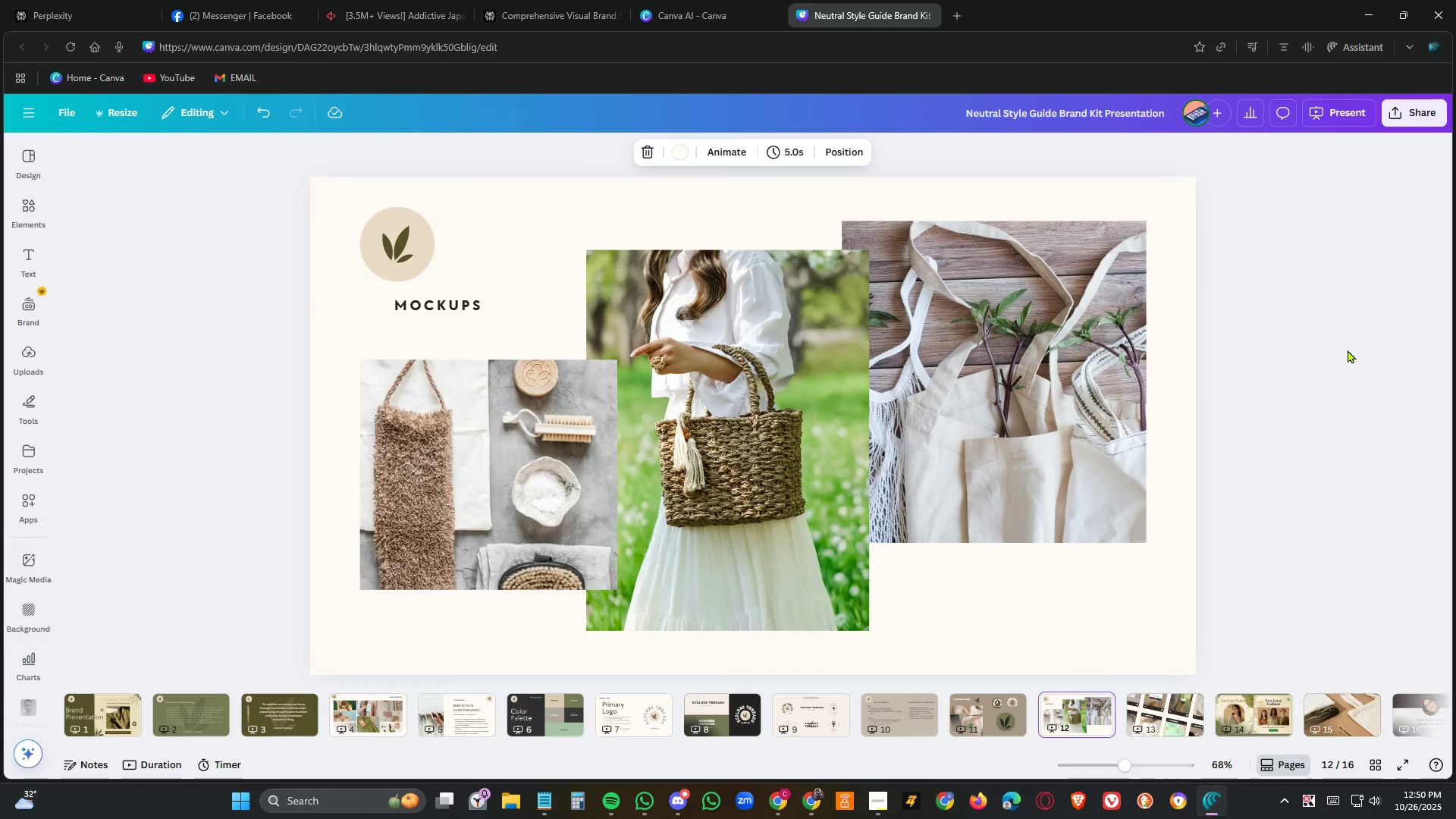 
key(ArrowLeft)